 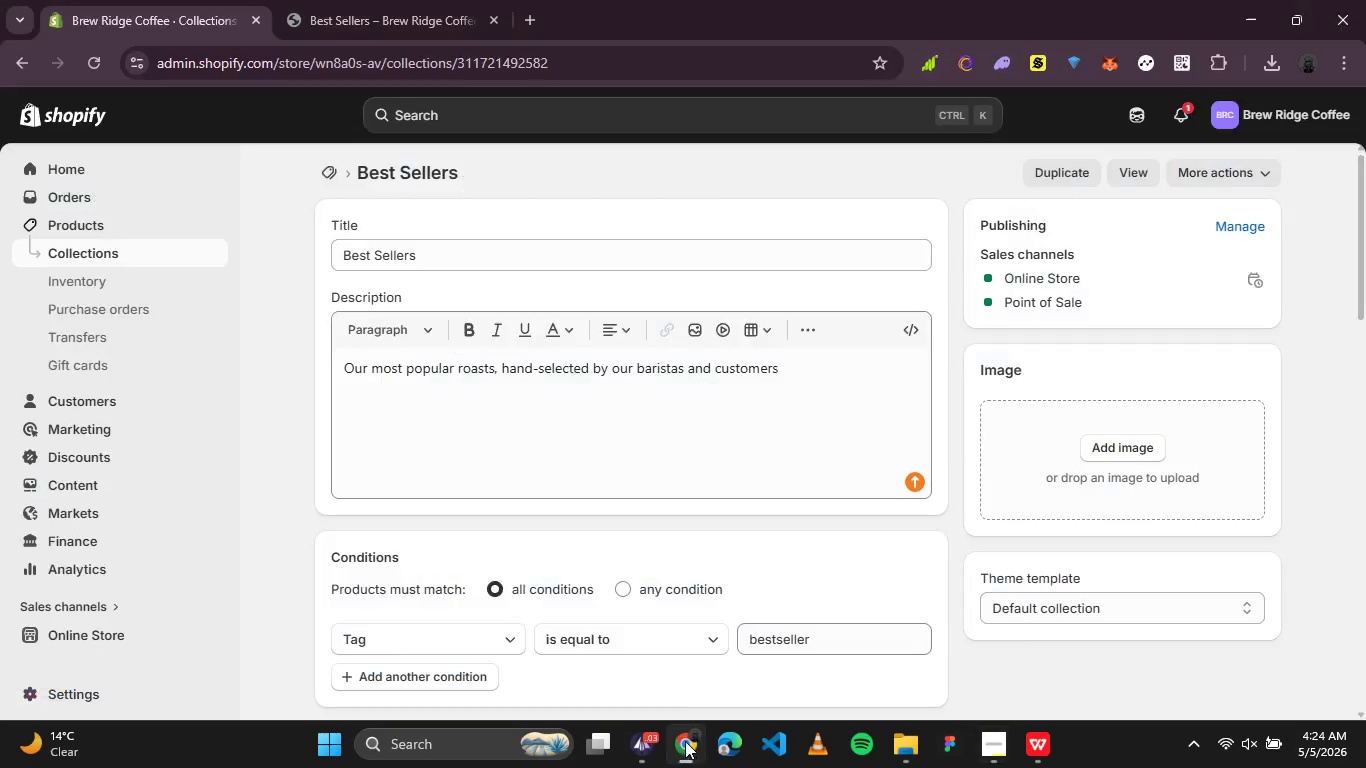 
scroll: coordinate [462, 317], scroll_direction: up, amount: 4.0
 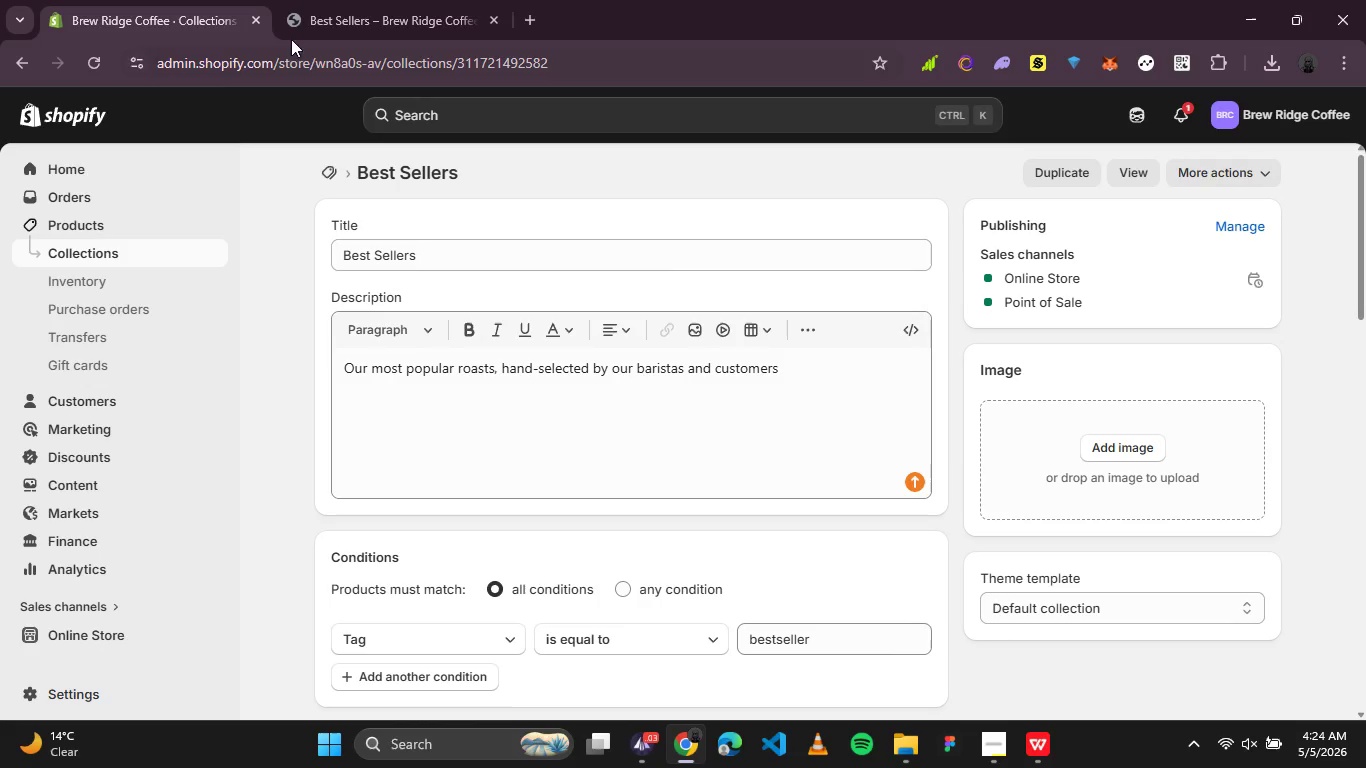 
left_click([312, 9])
 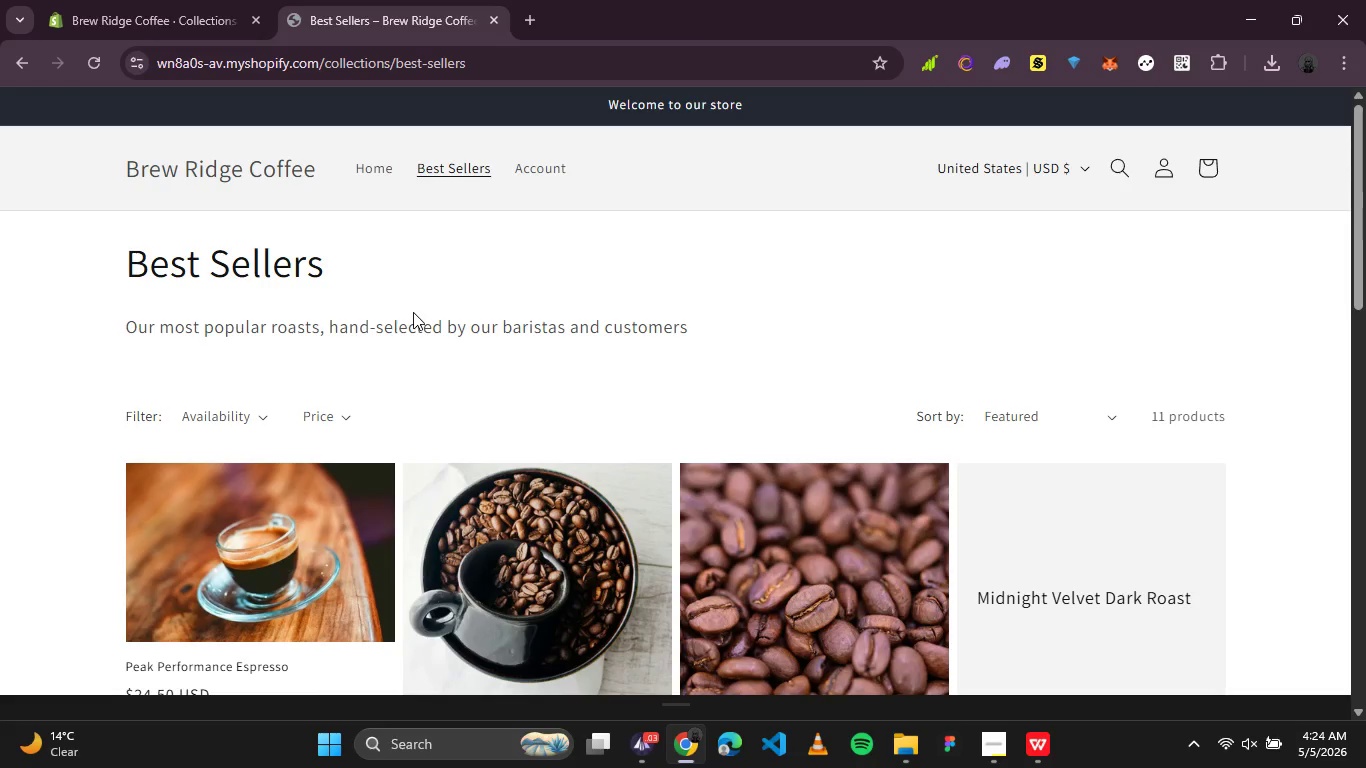 
left_click([404, 258])
 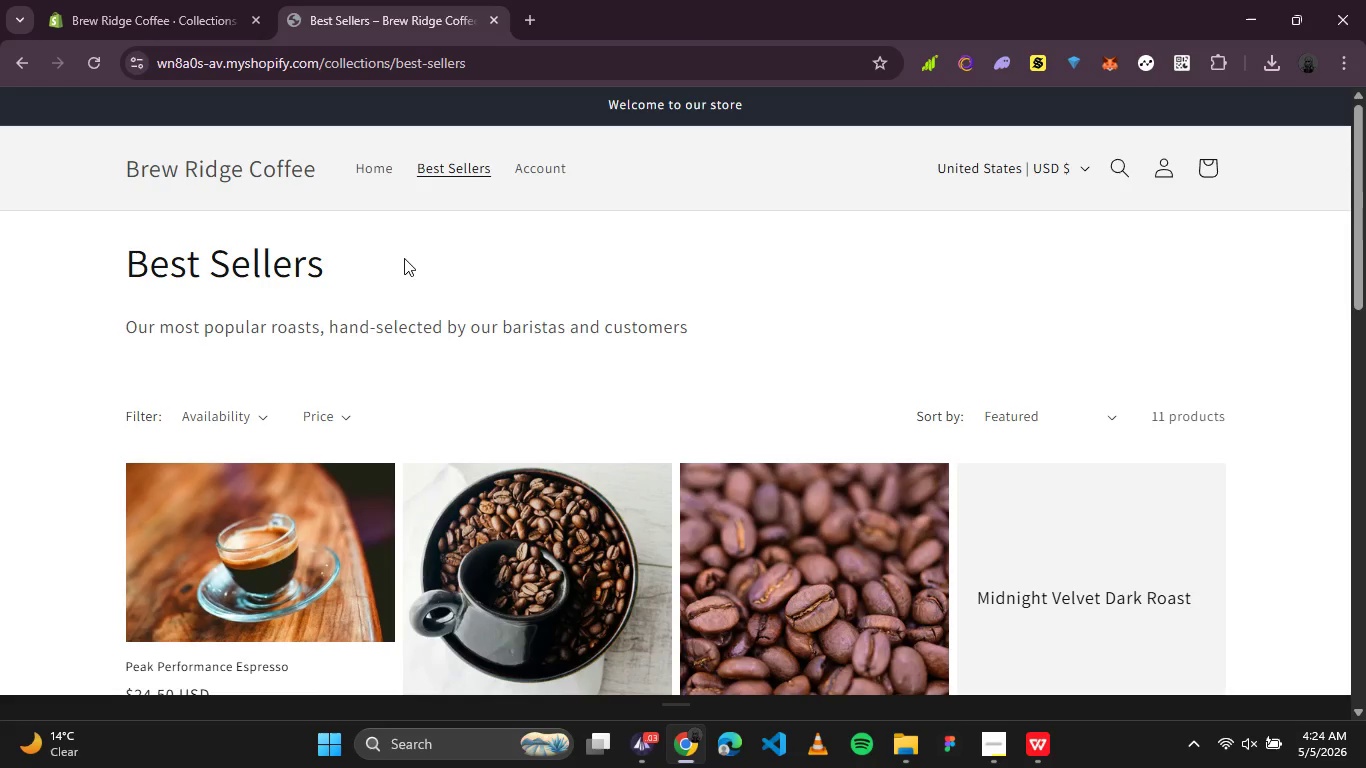 
scroll: coordinate [404, 258], scroll_direction: up, amount: 3.0
 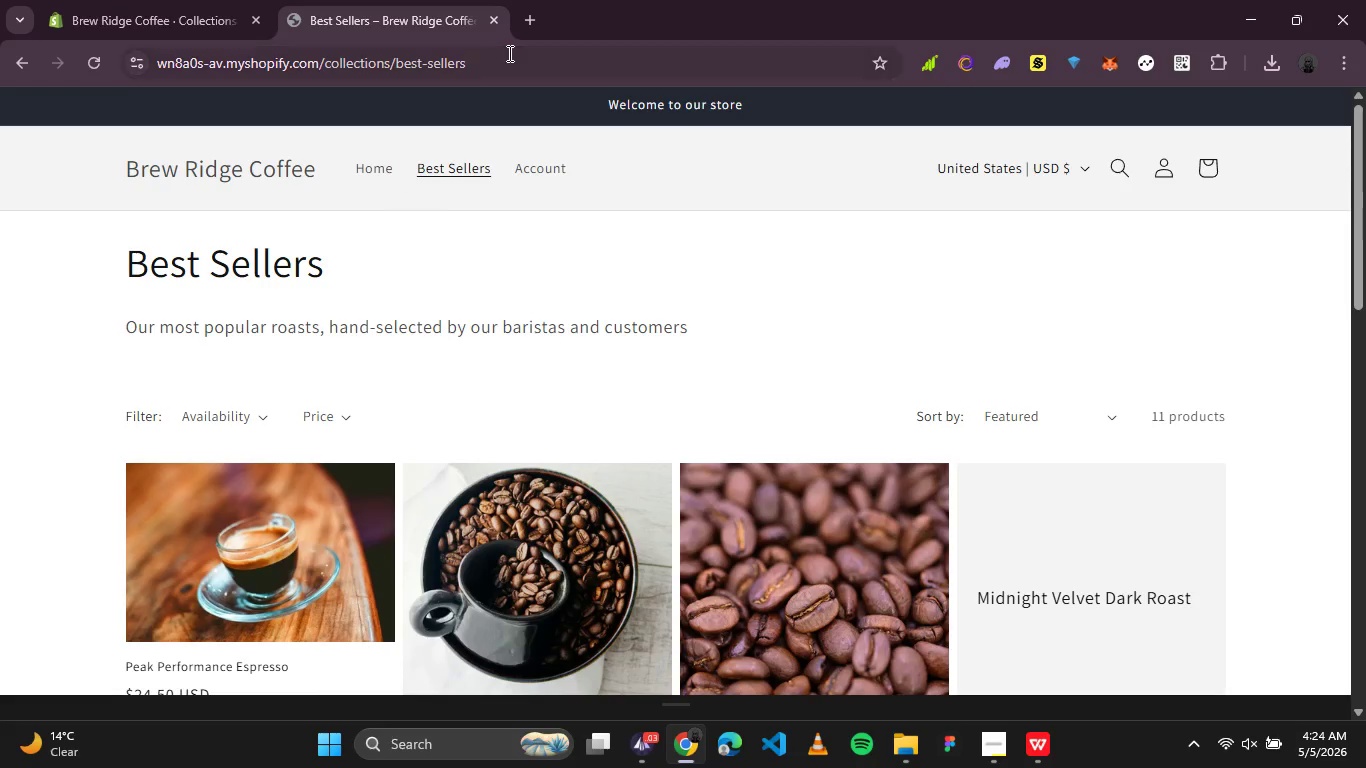 
left_click([504, 56])
 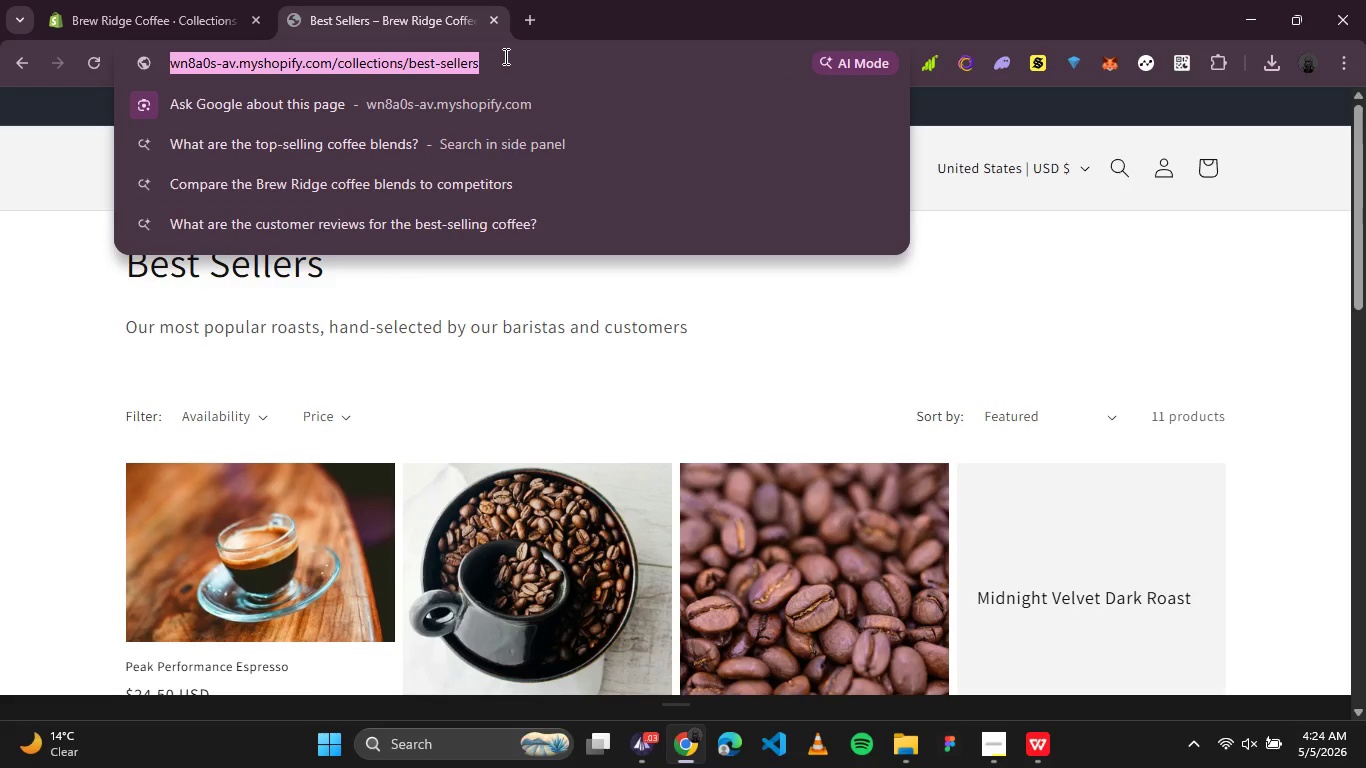 
key(Control+C)
 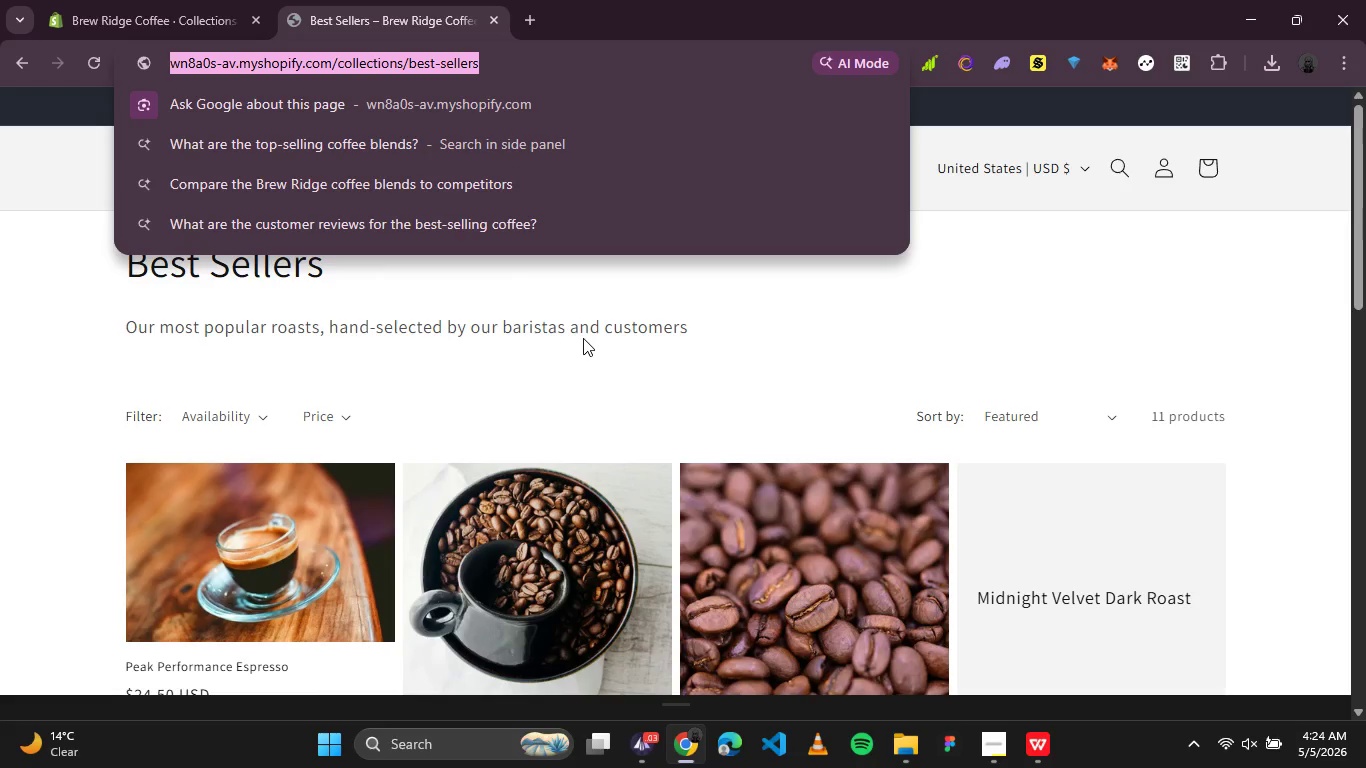 
left_click([583, 340])
 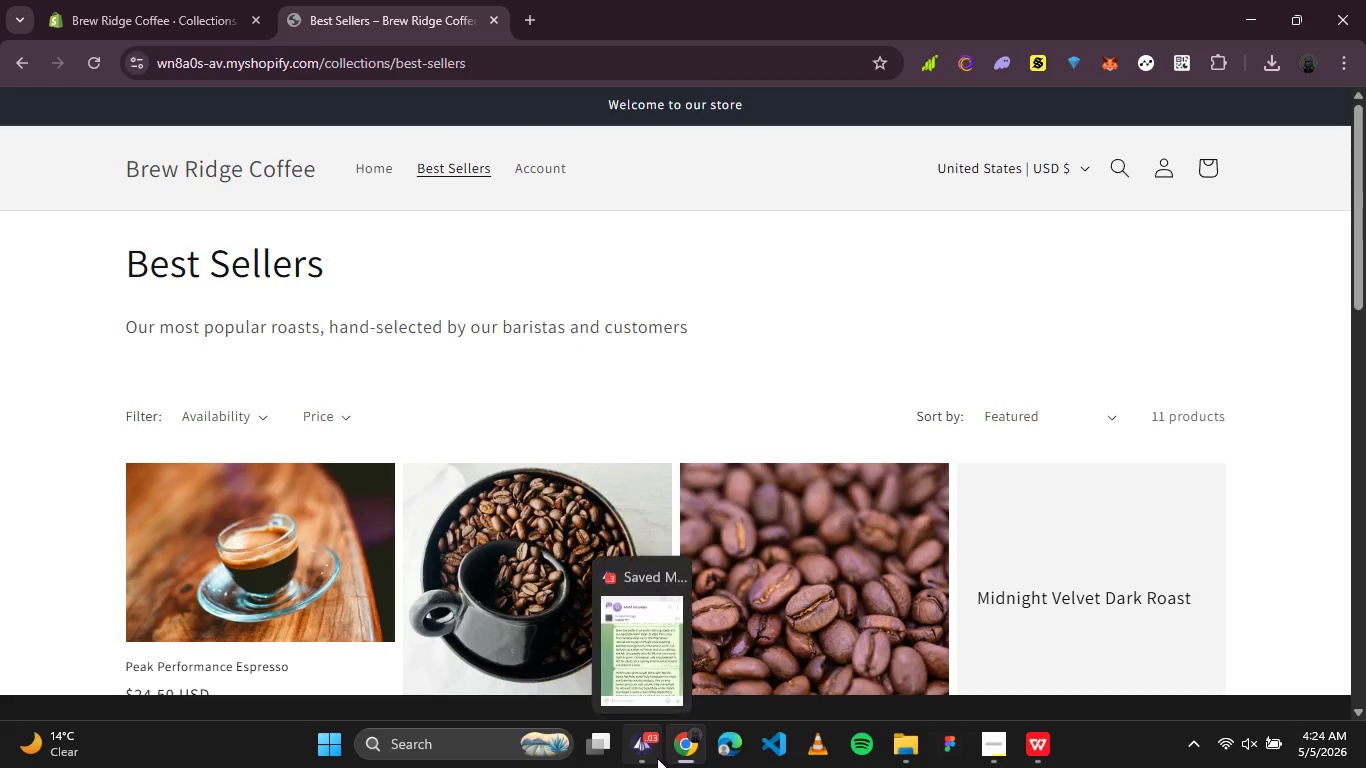 
left_click([657, 758])
 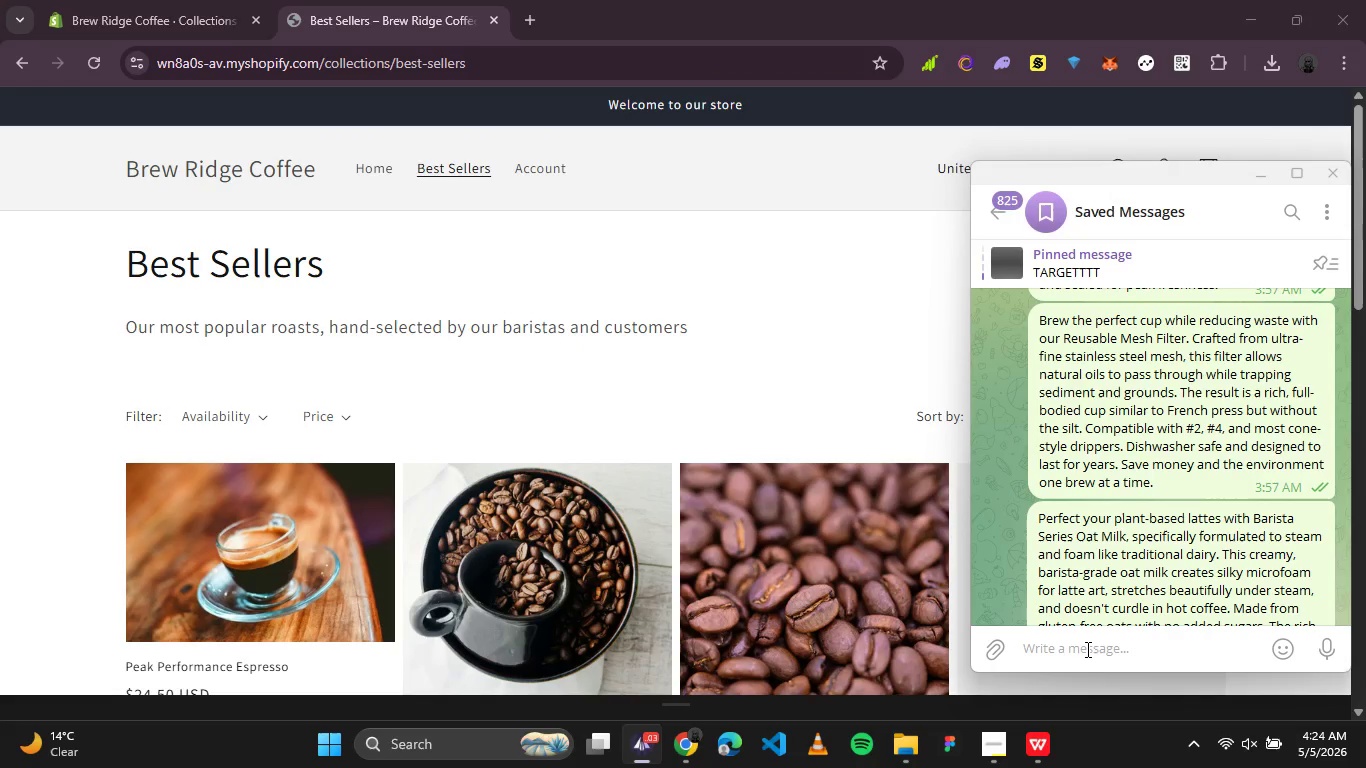 
key(Control+V)
 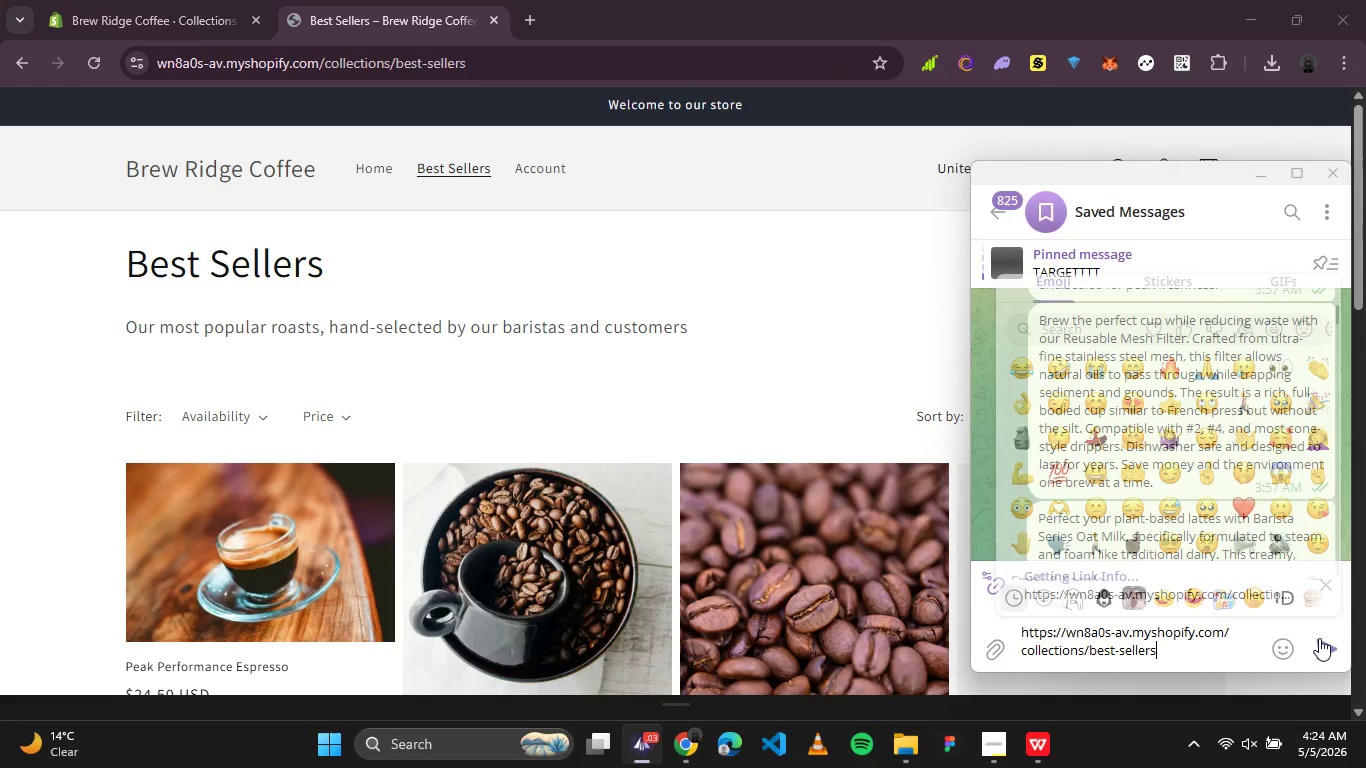 
left_click([1319, 638])
 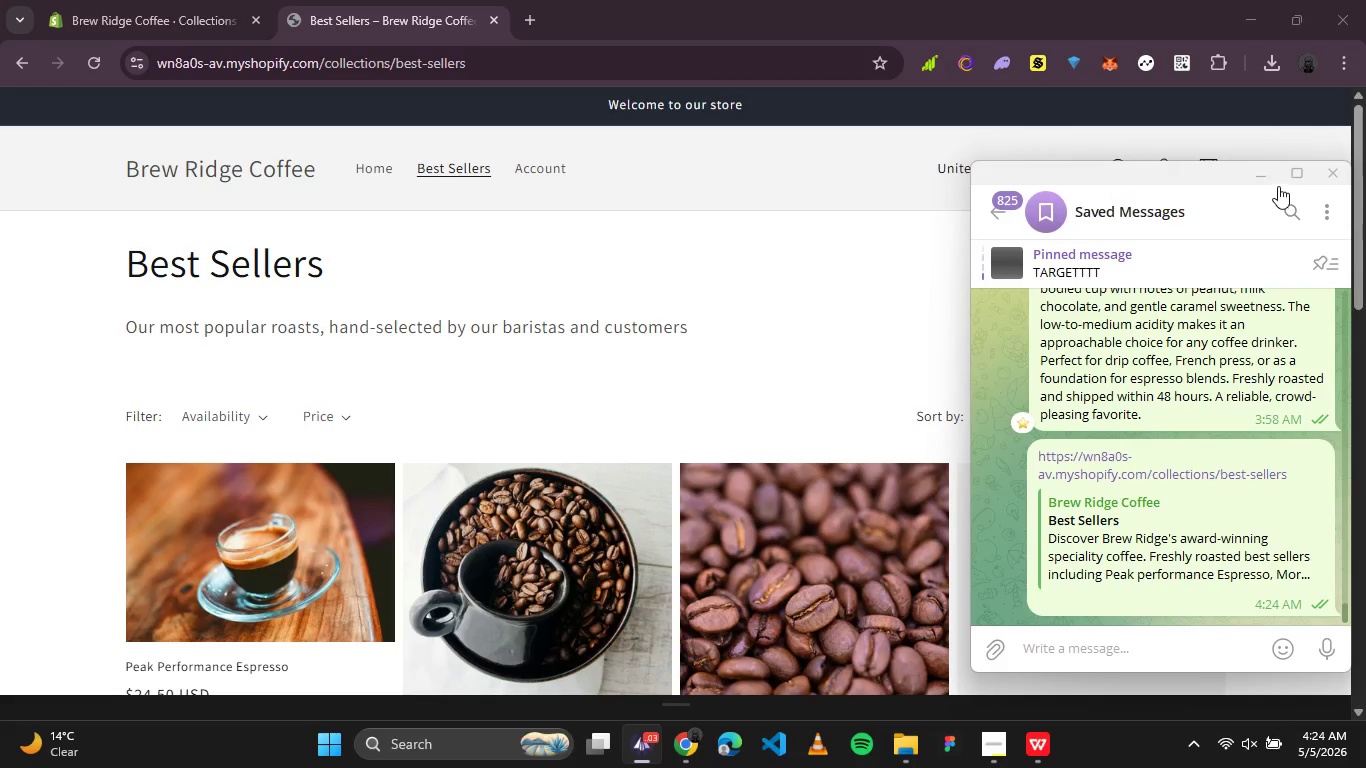 
left_click([1271, 176])
 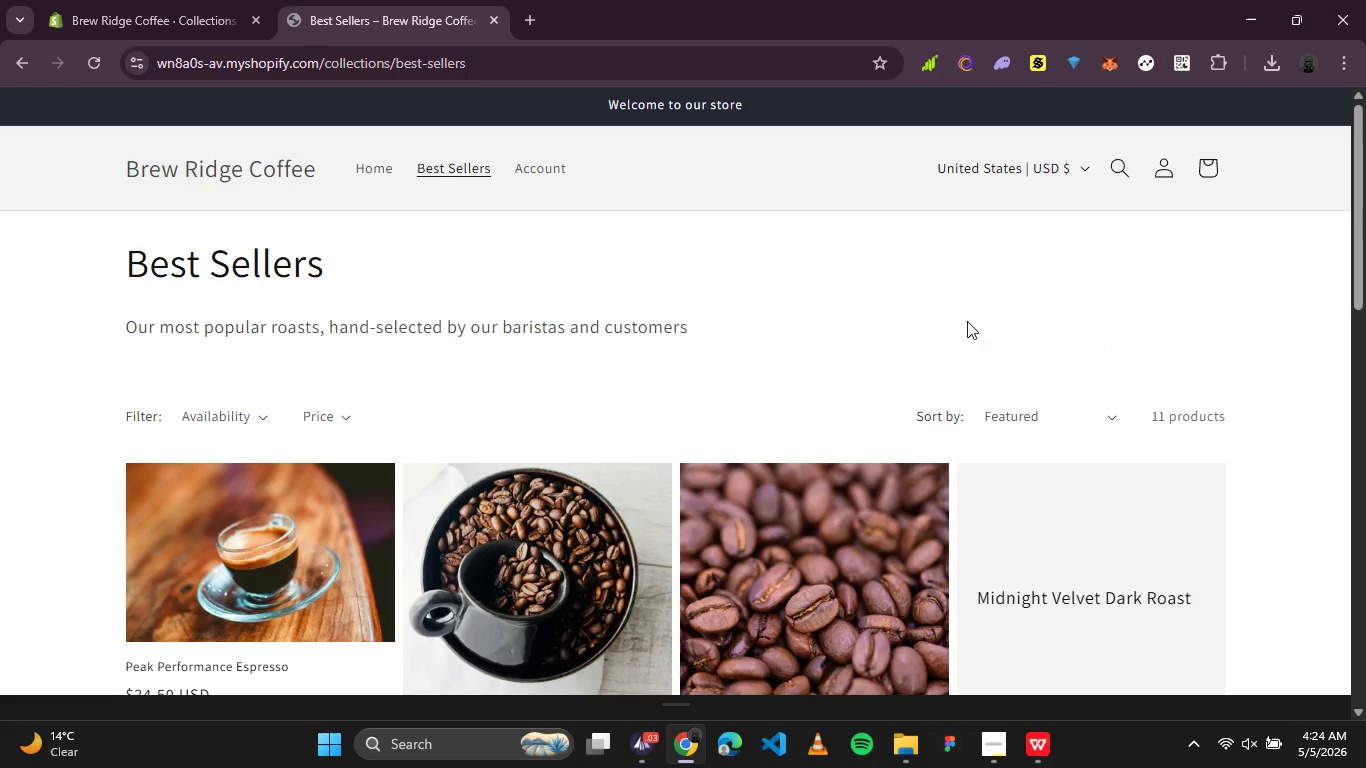 
left_click([832, 277])
 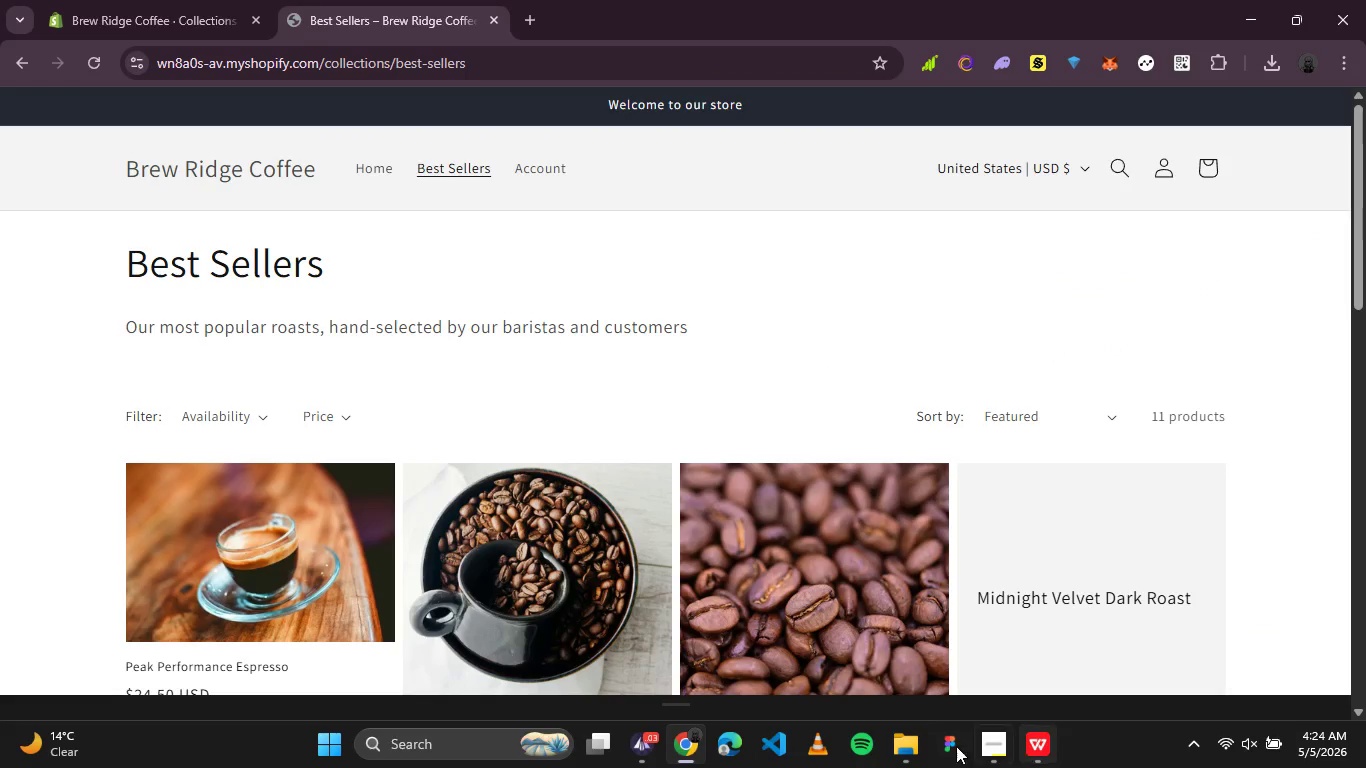 
left_click([978, 739])